 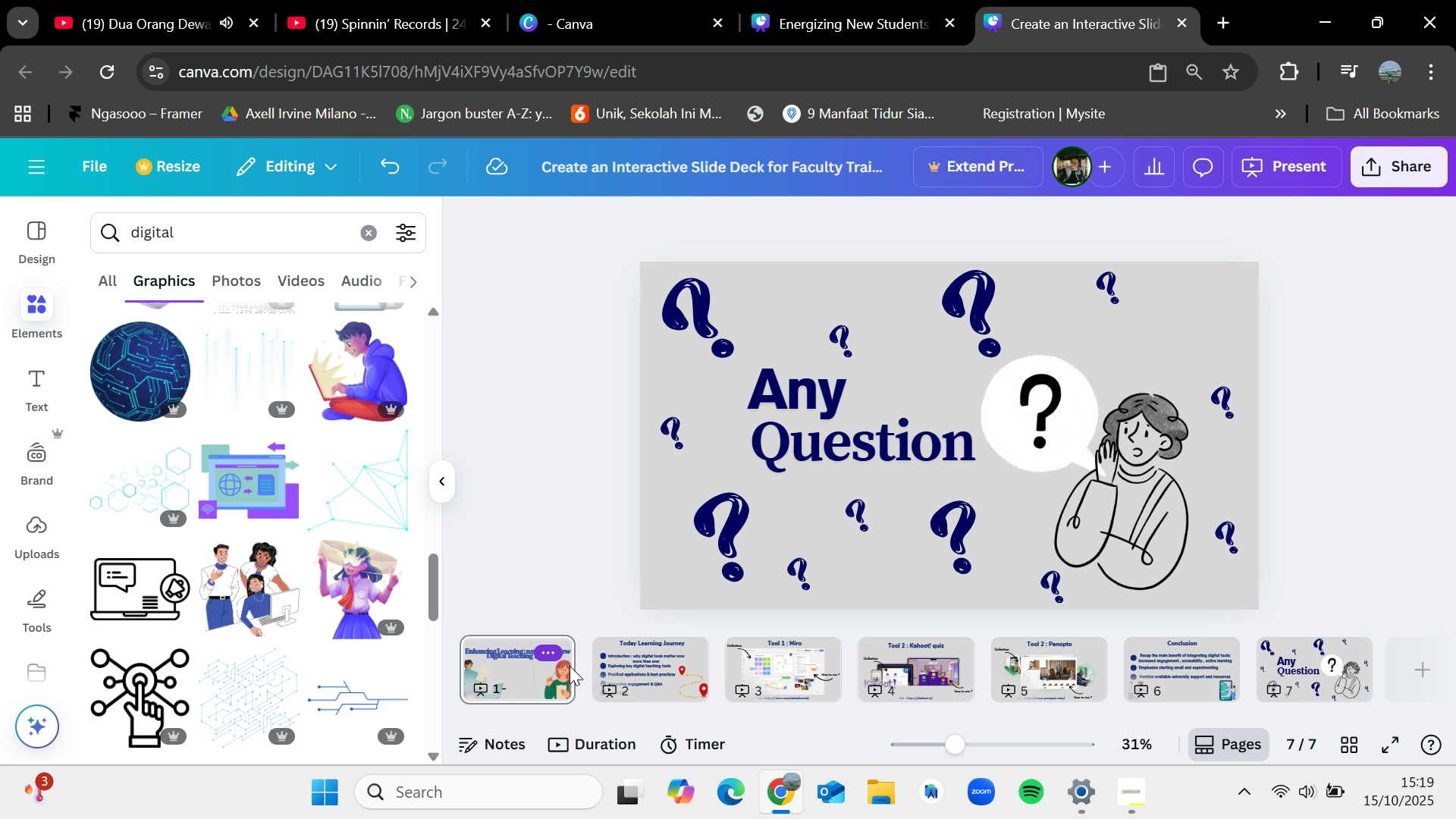 
left_click([584, 677])
 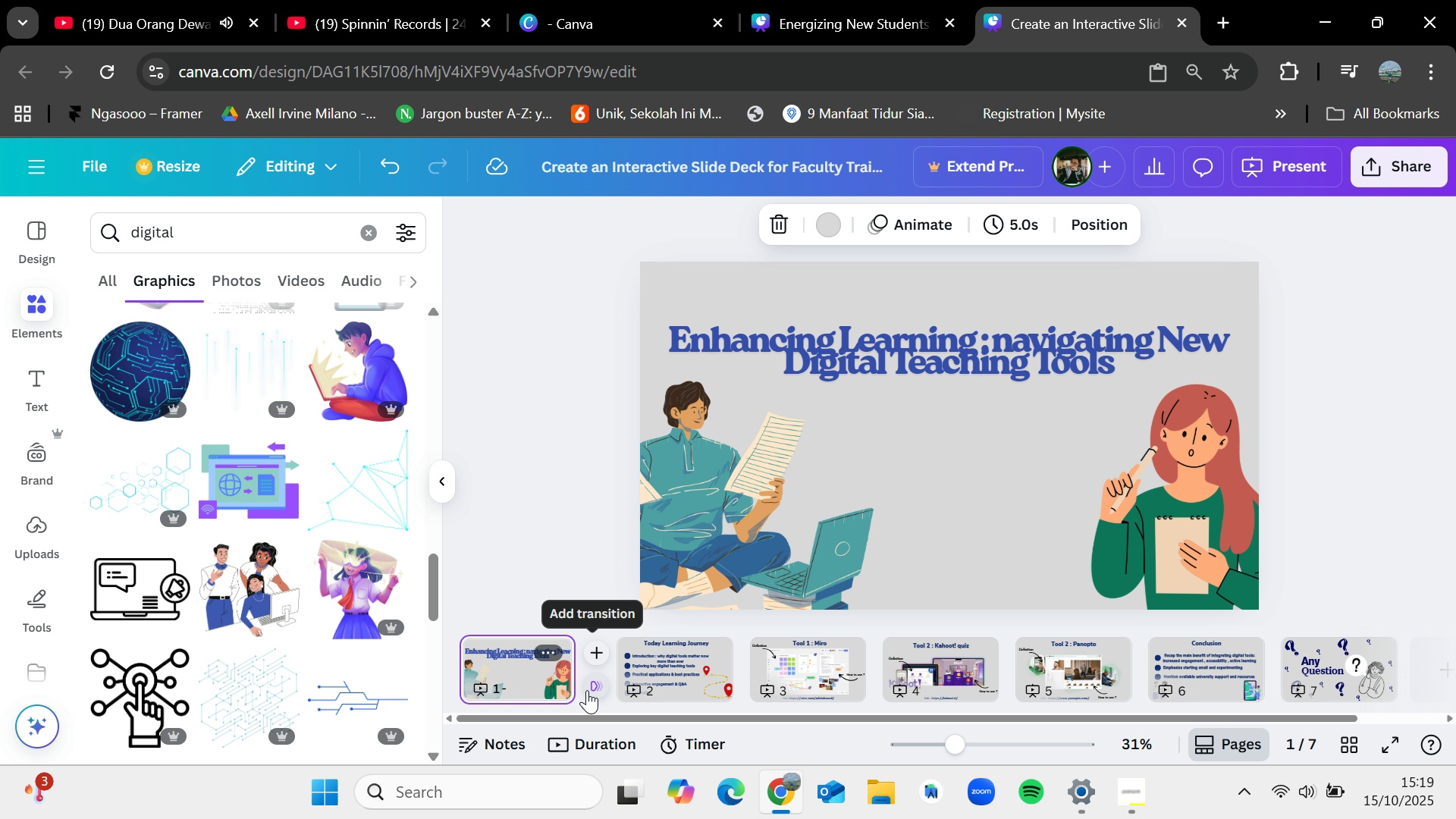 
left_click([591, 691])
 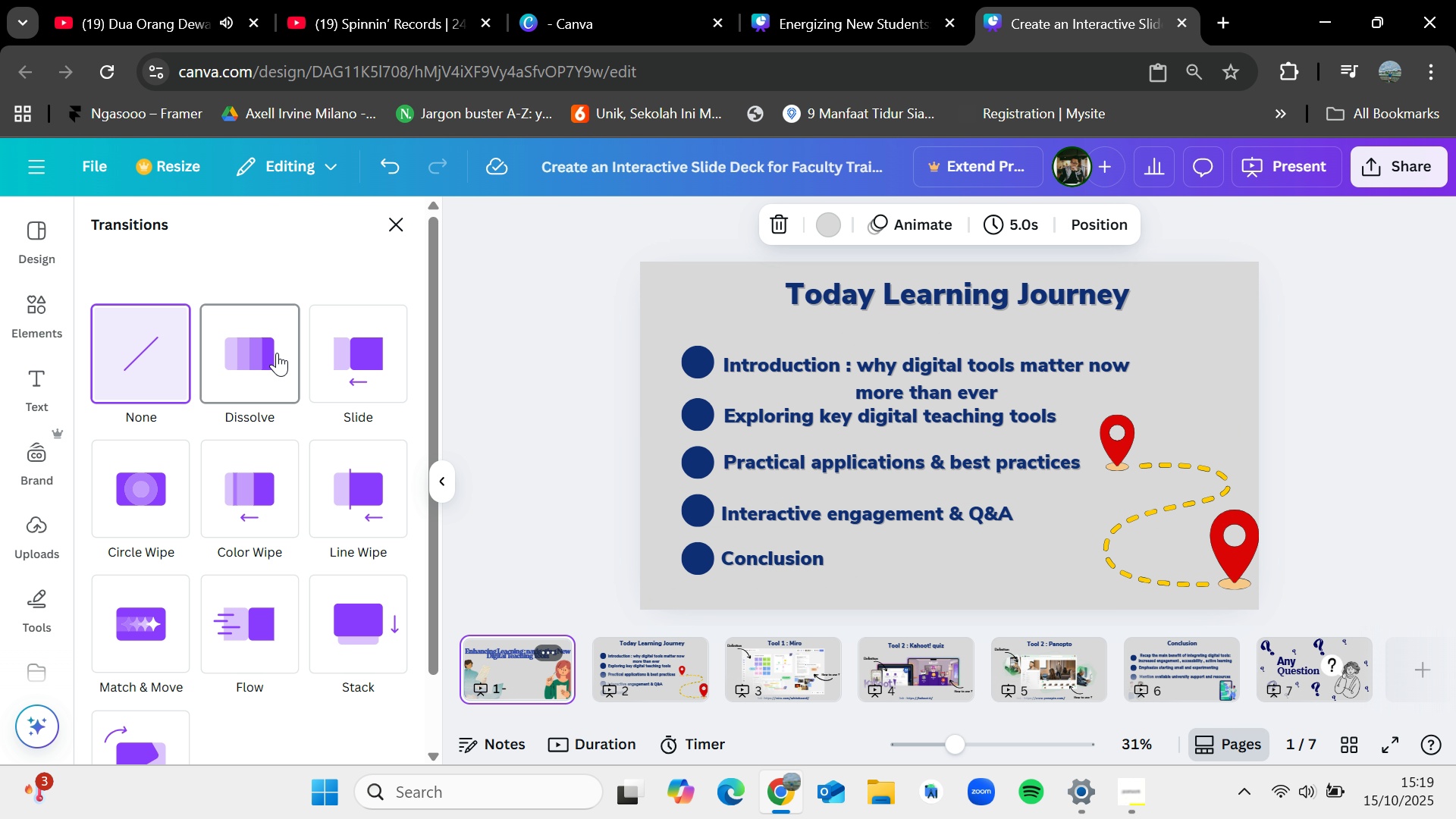 
left_click([277, 353])
 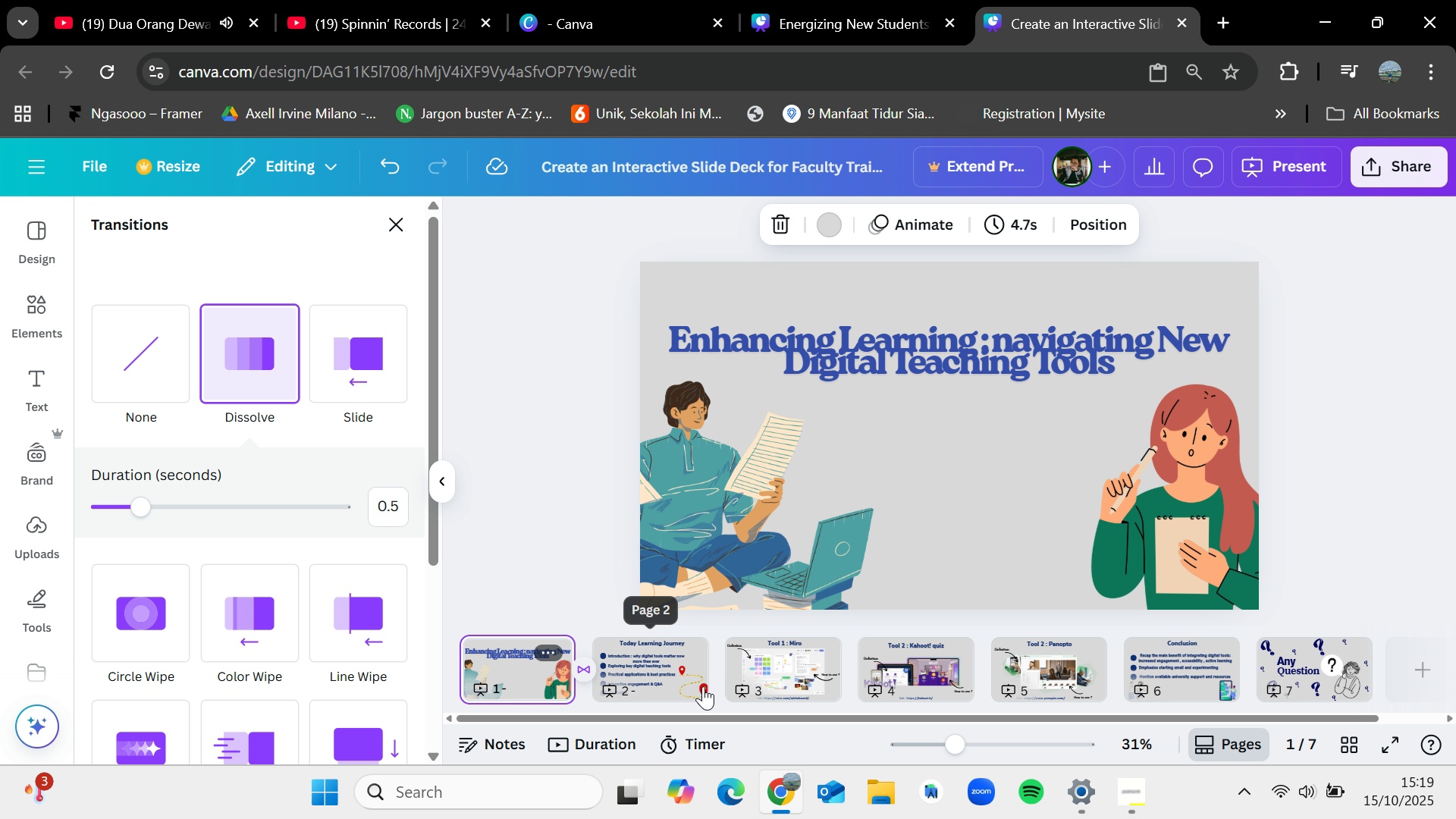 
left_click([713, 685])
 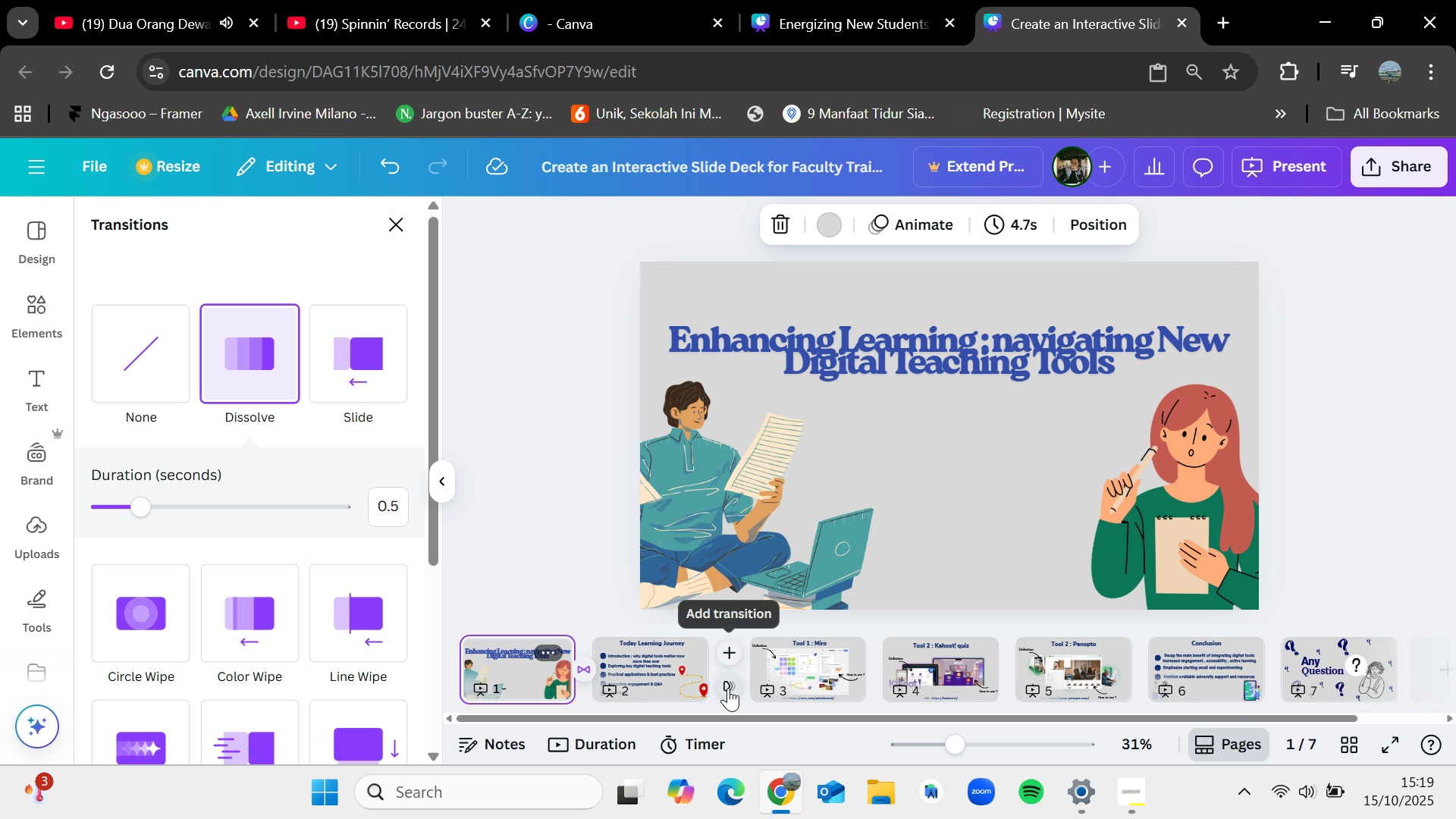 
left_click([728, 688])
 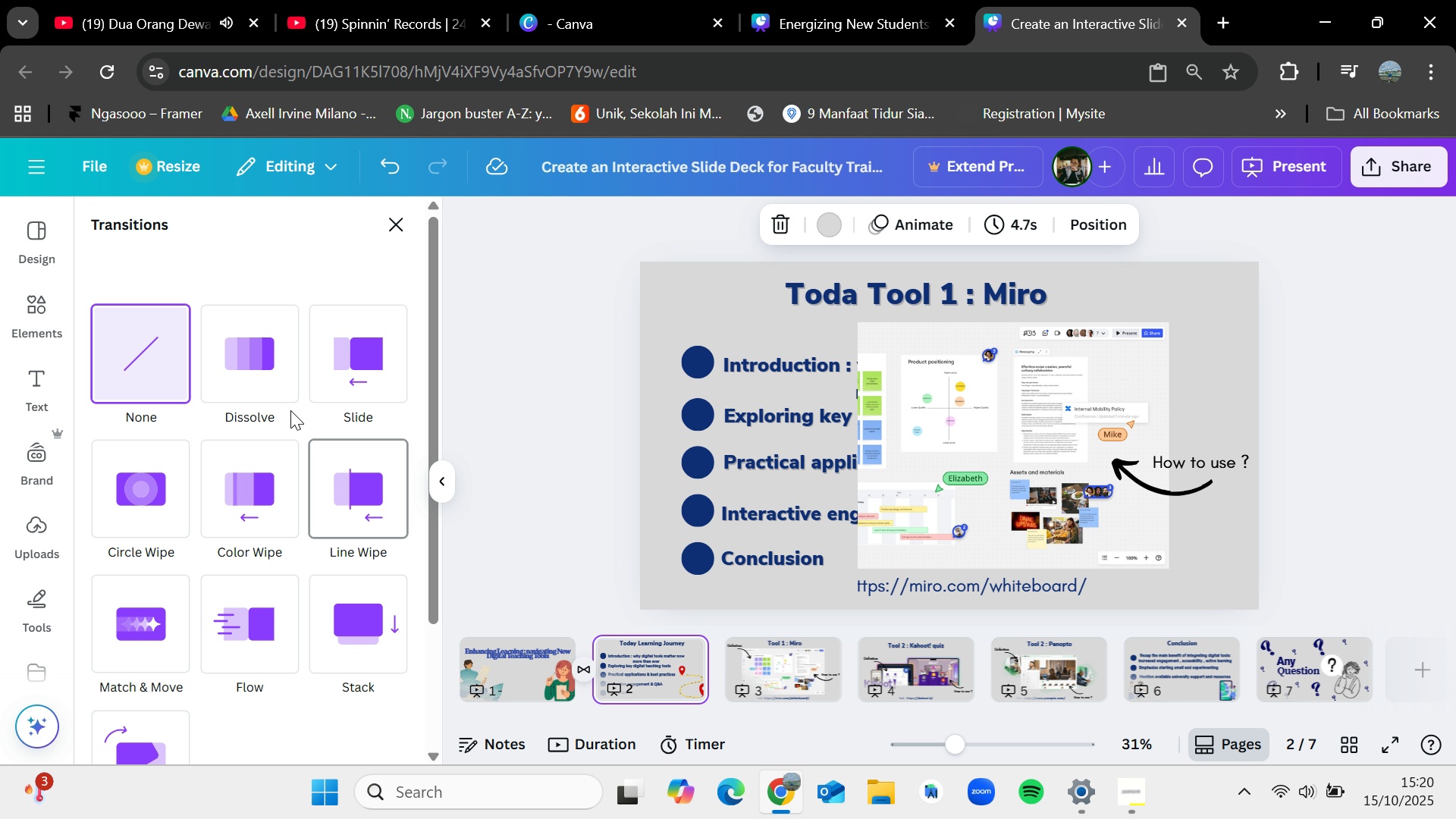 
left_click([250, 359])
 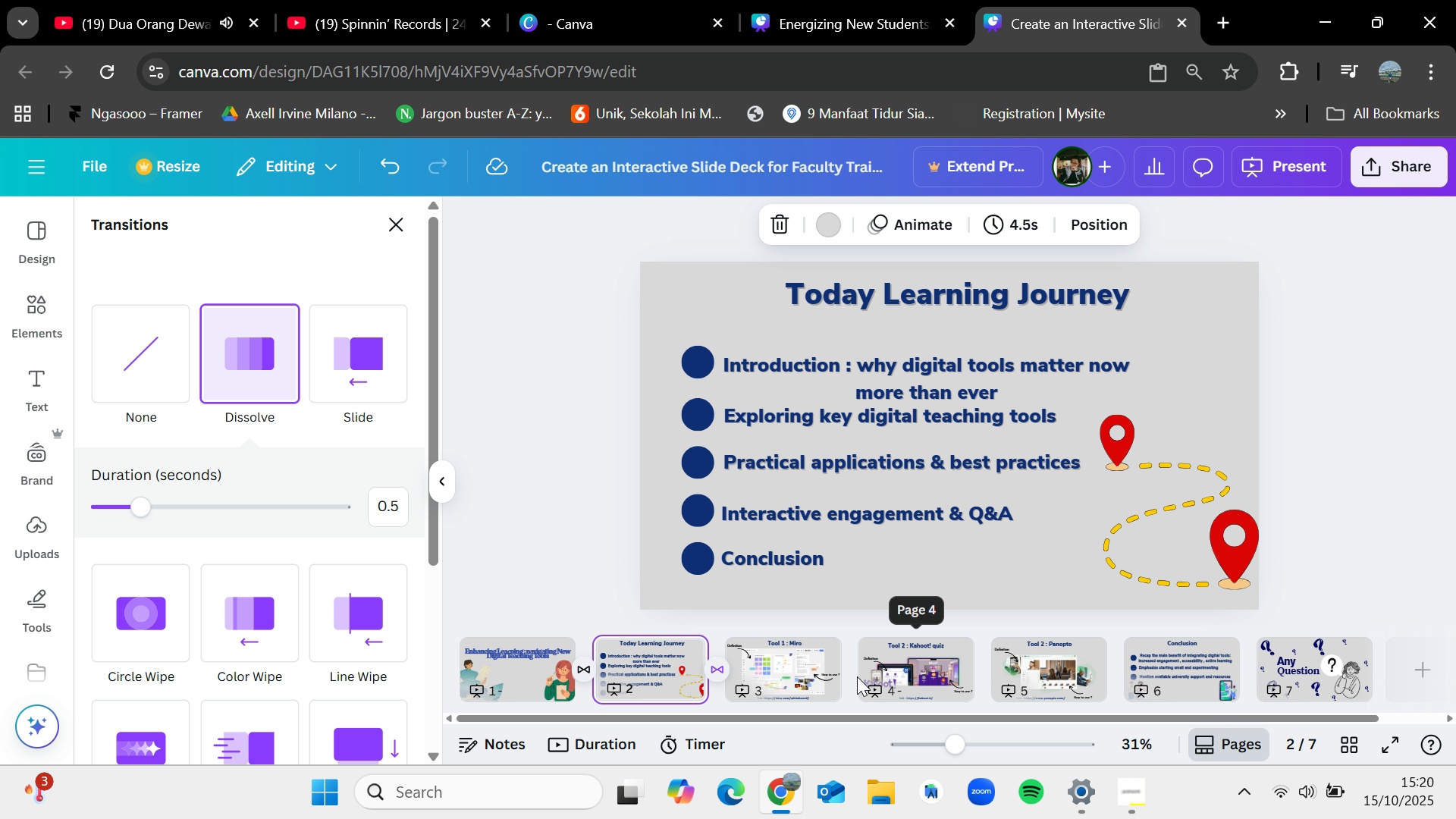 
left_click([850, 682])
 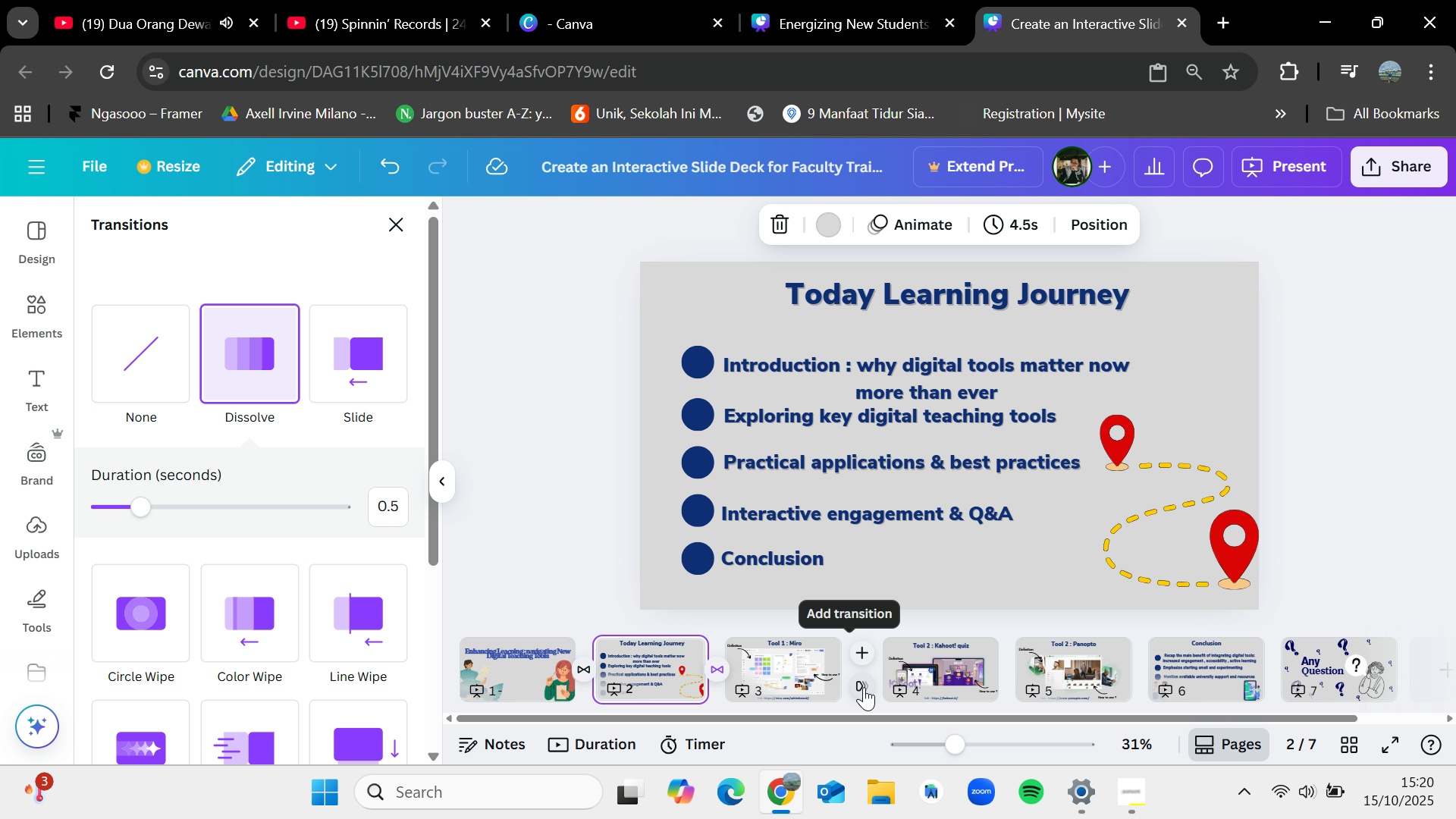 
left_click([864, 687])
 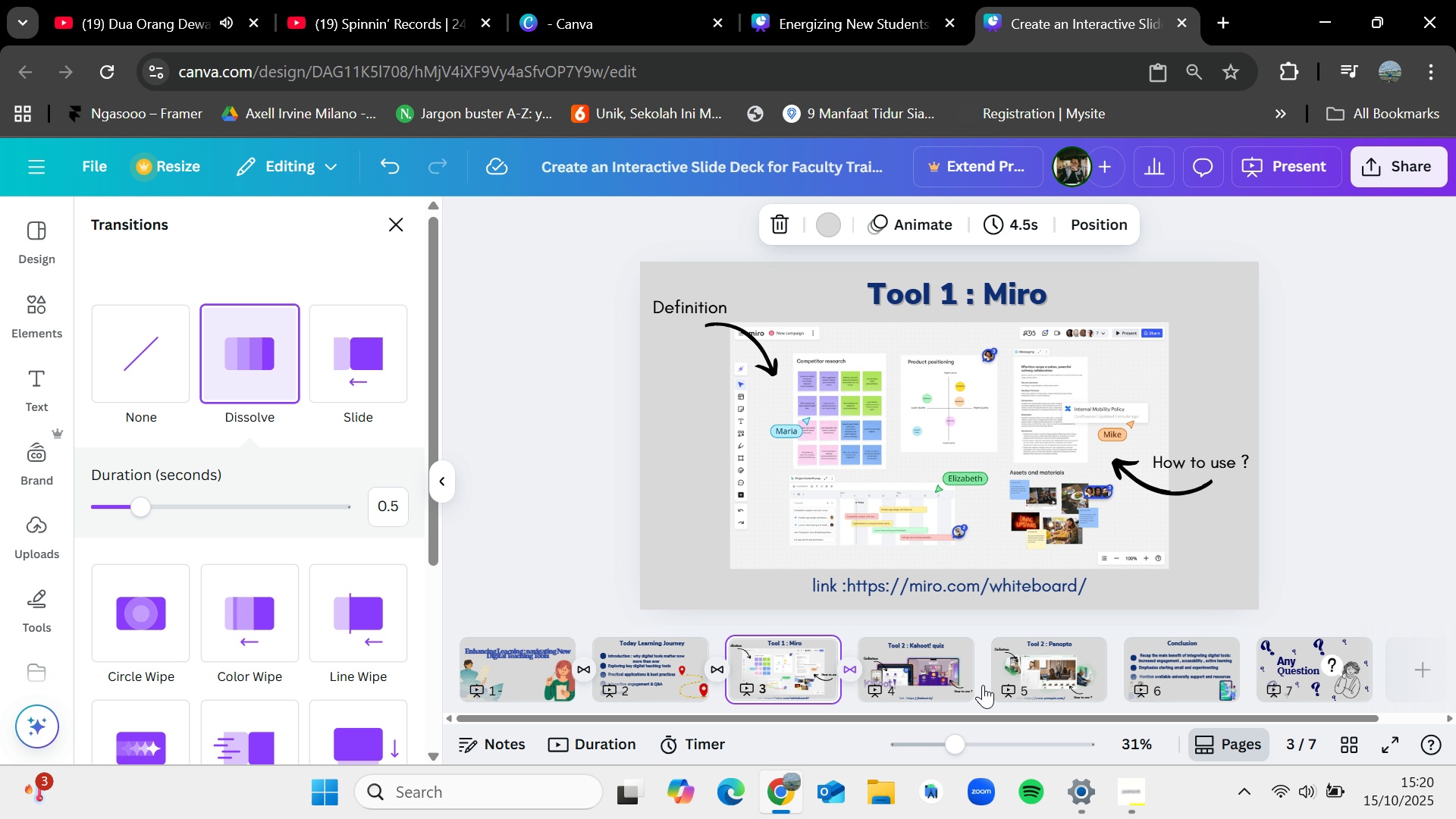 
left_click([993, 686])
 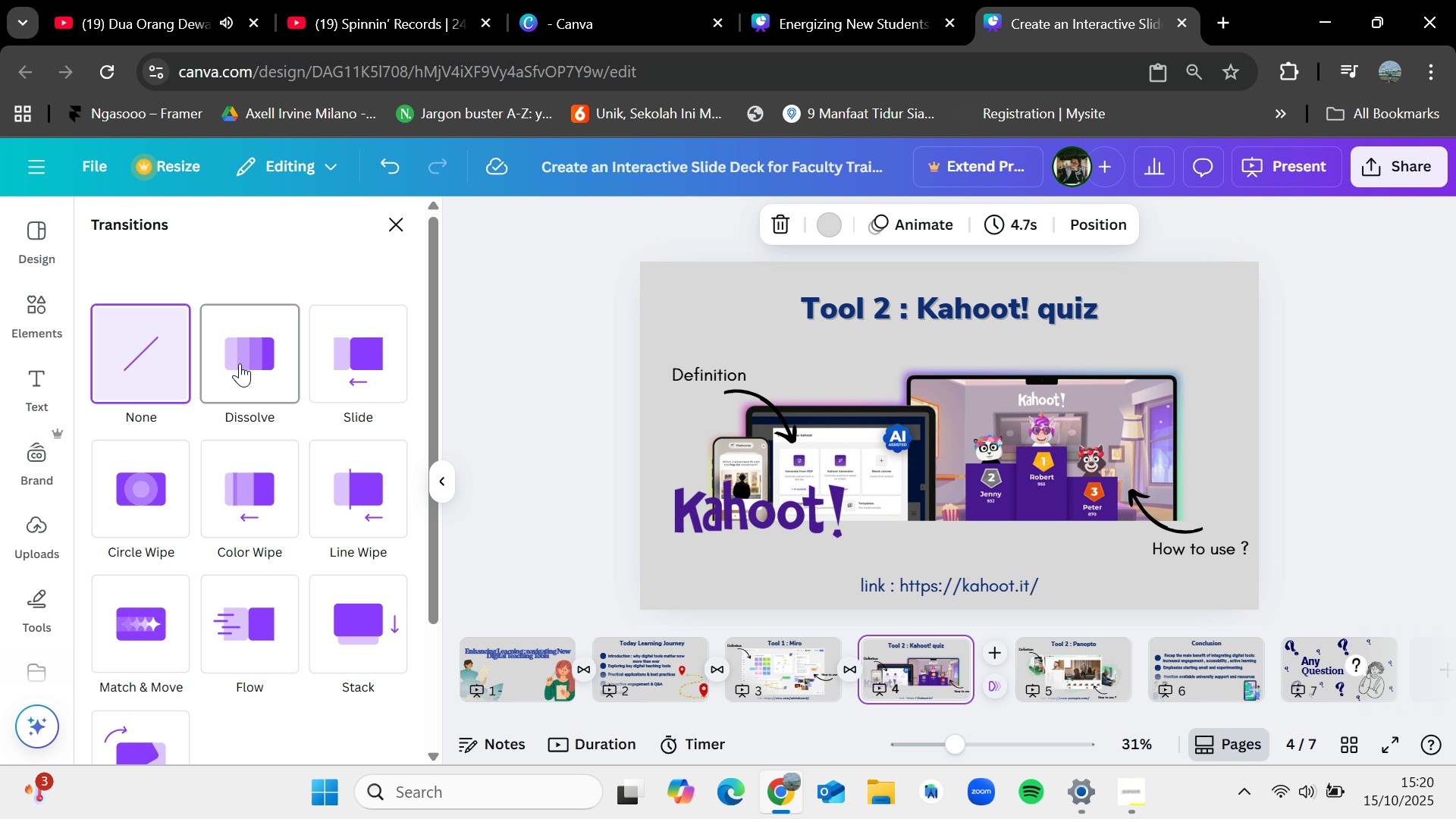 
left_click([240, 361])
 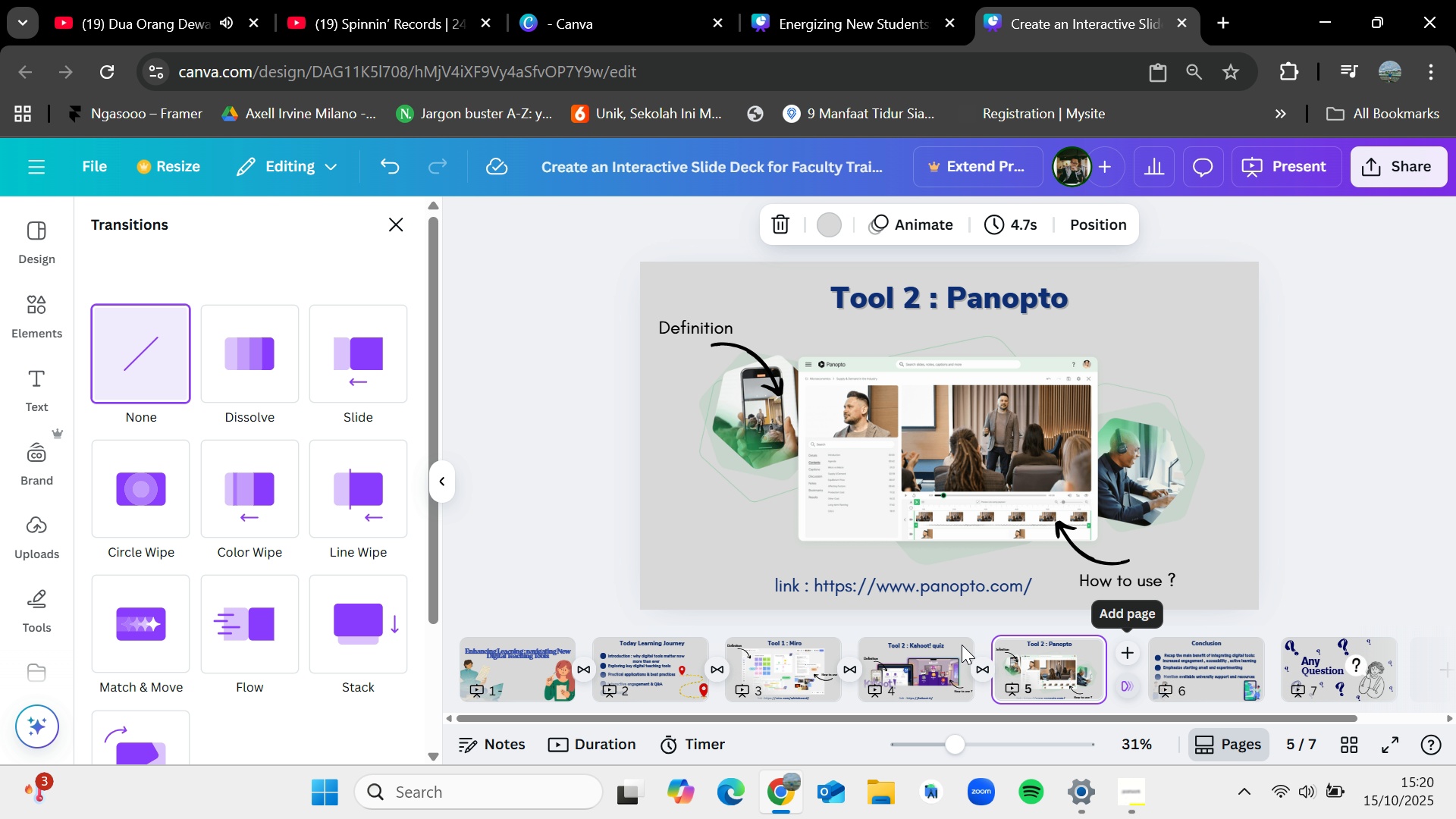 
left_click([237, 371])
 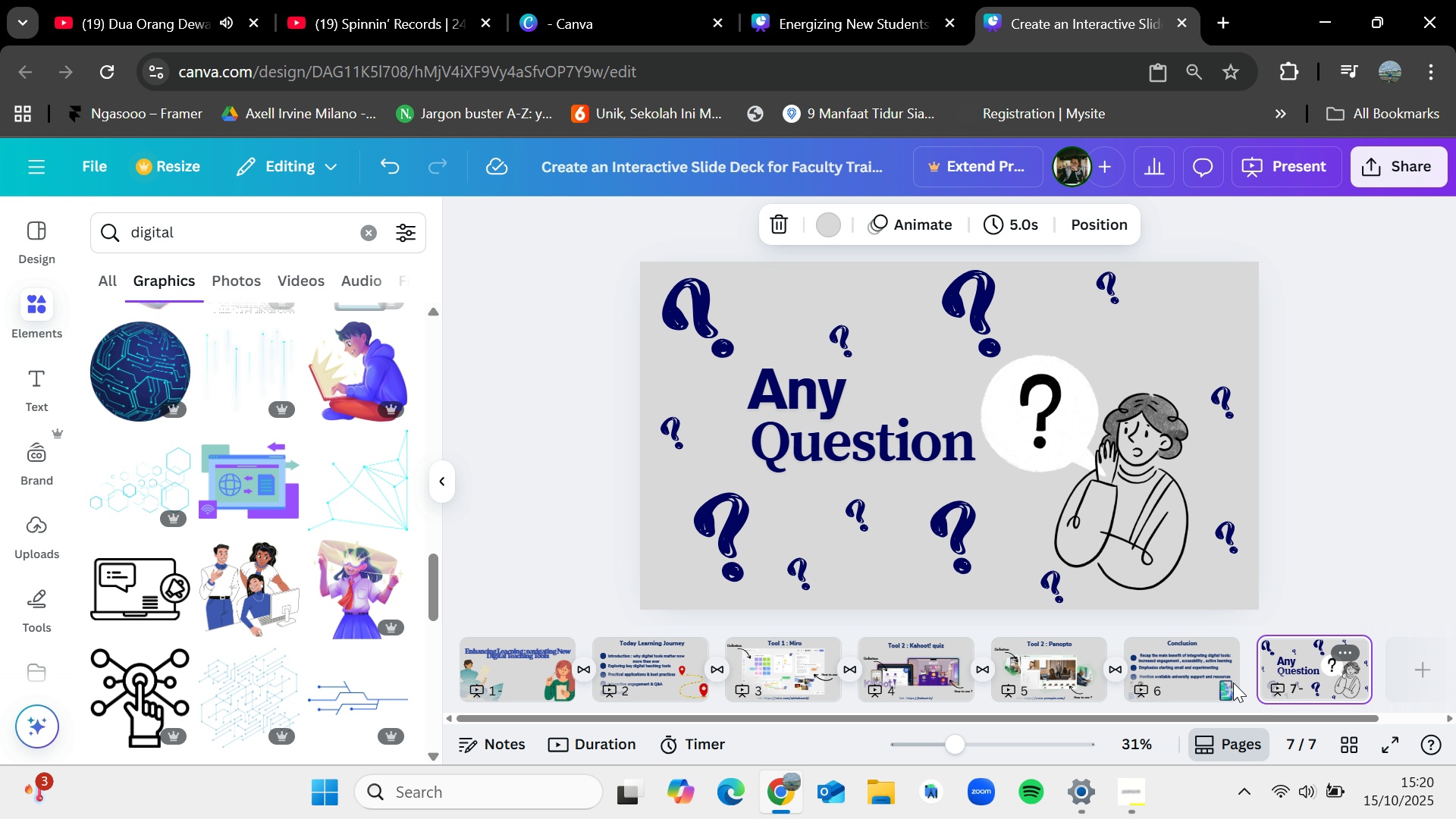 
mouse_move([1252, 686])
 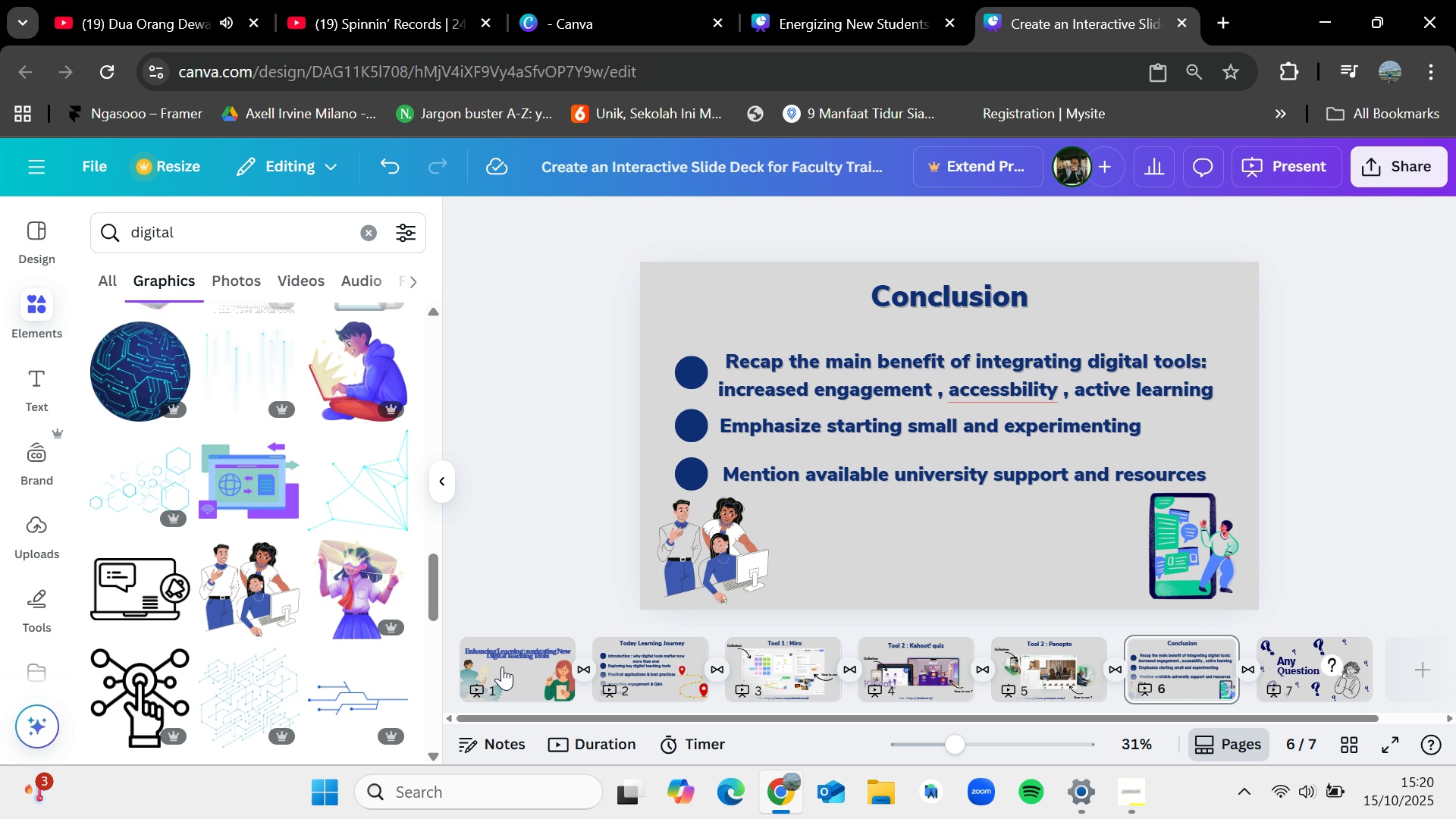 
wait(5.34)
 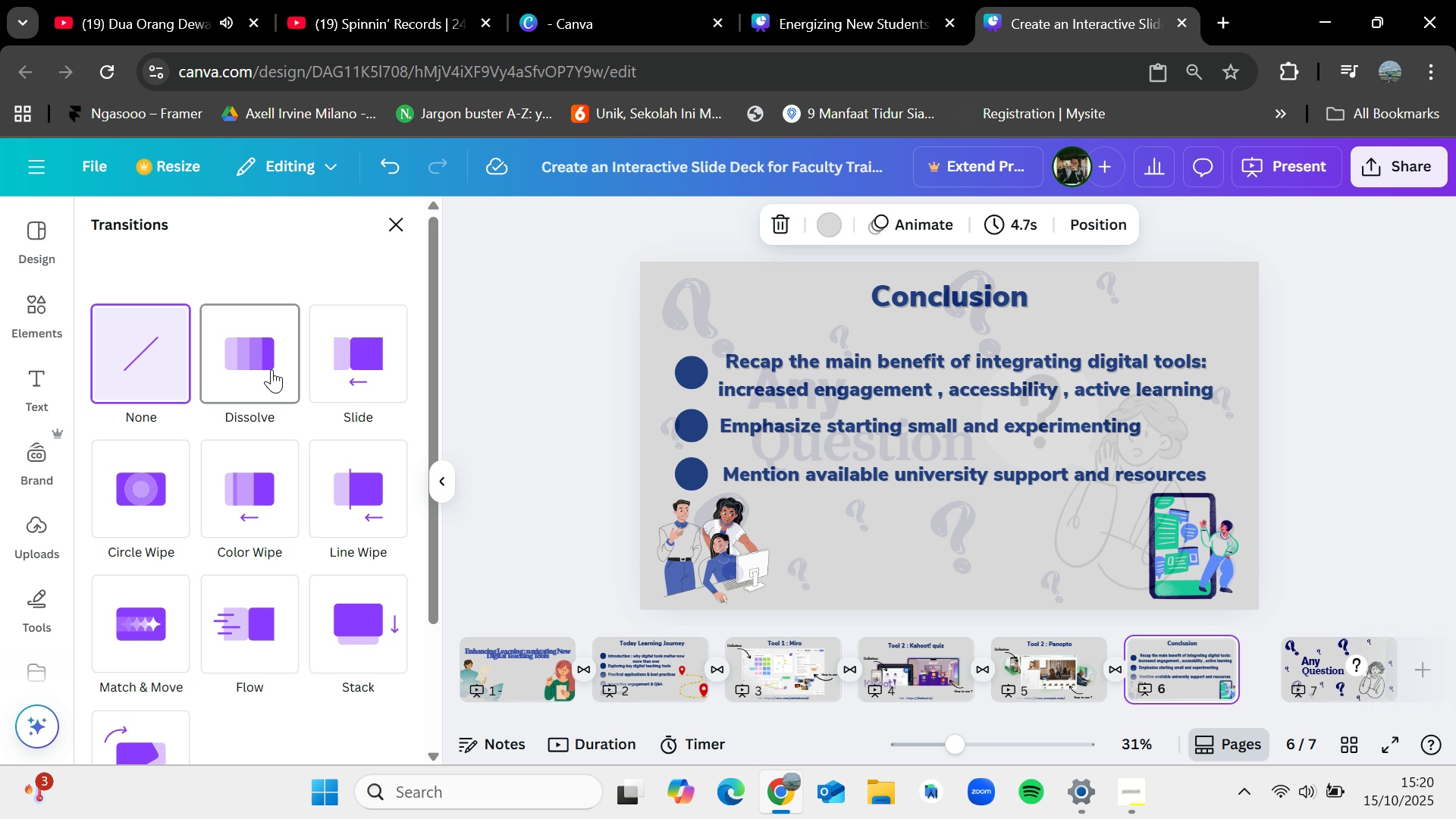 
left_click([1148, 796])